 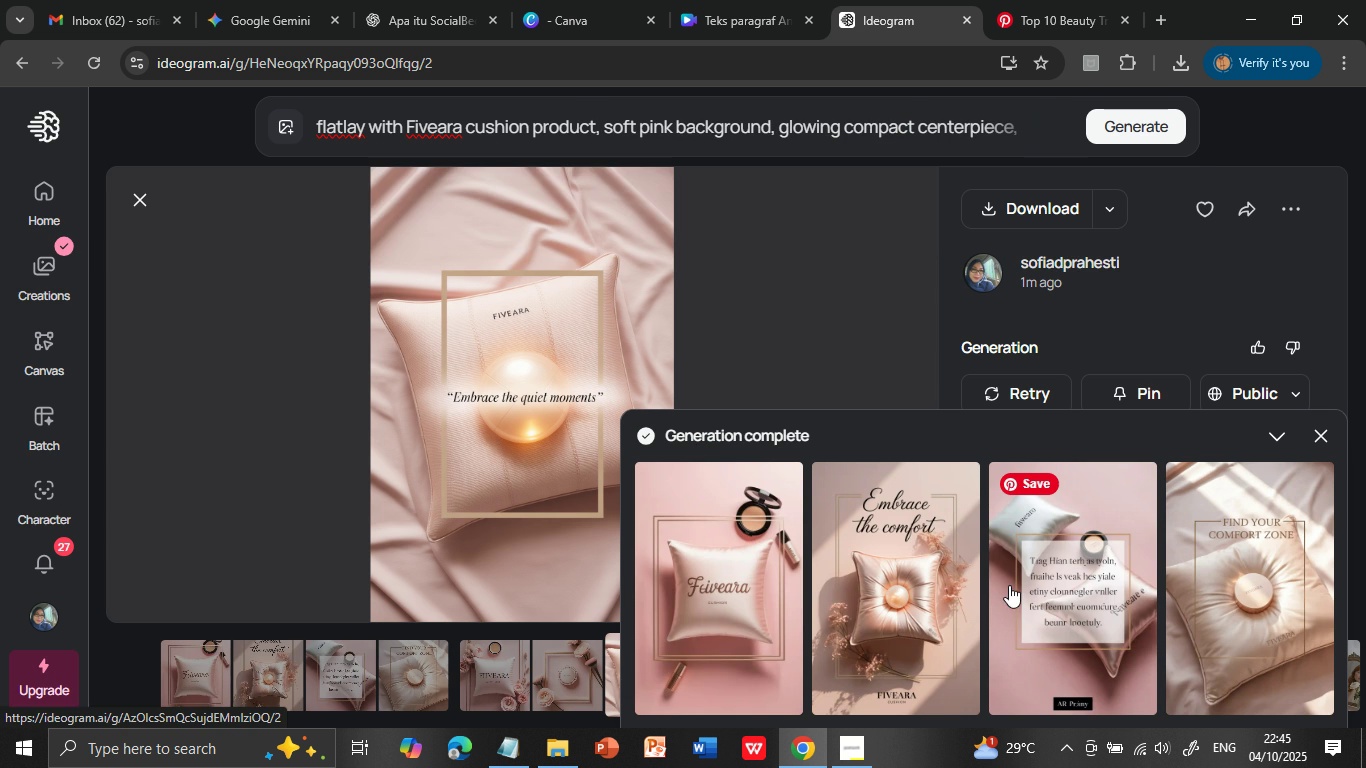 
left_click([1036, 587])
 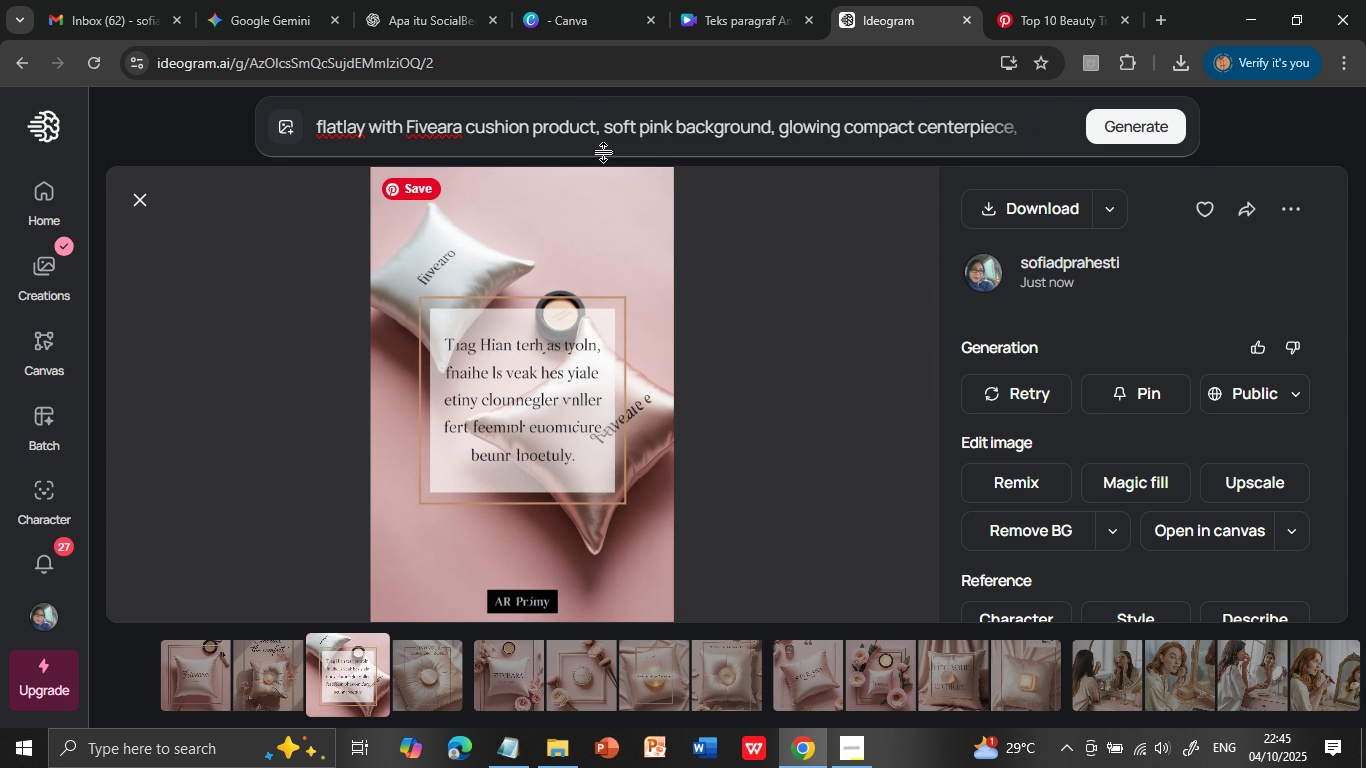 
wait(7.62)
 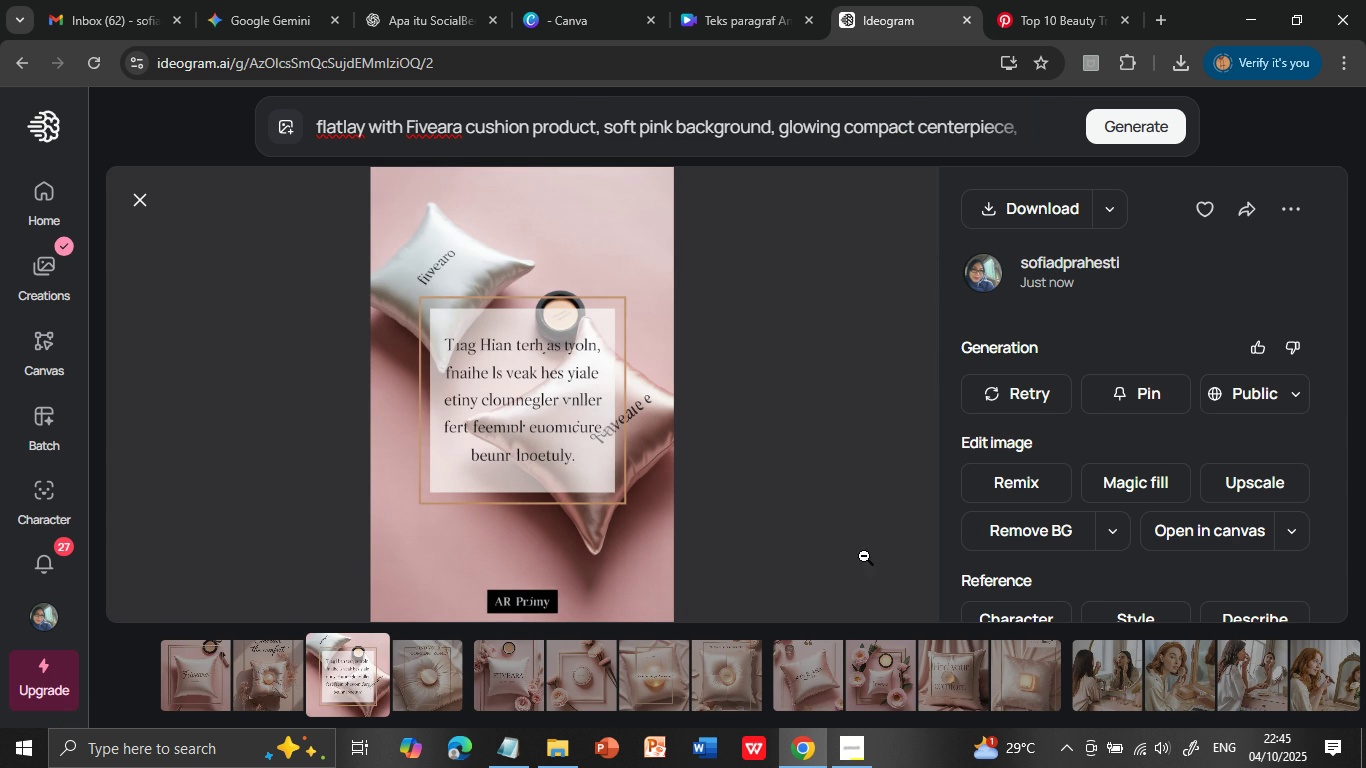 
double_click([604, 127])
 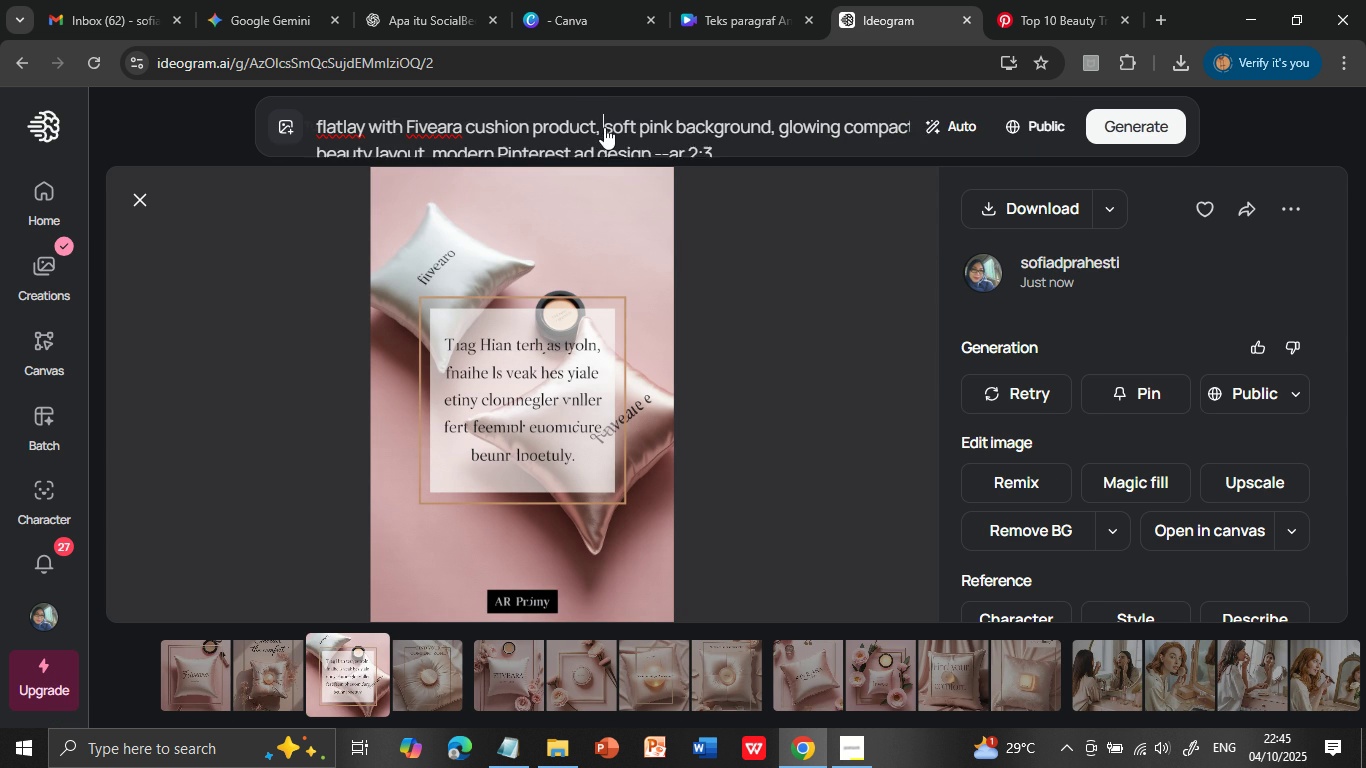 
triple_click([604, 127])
 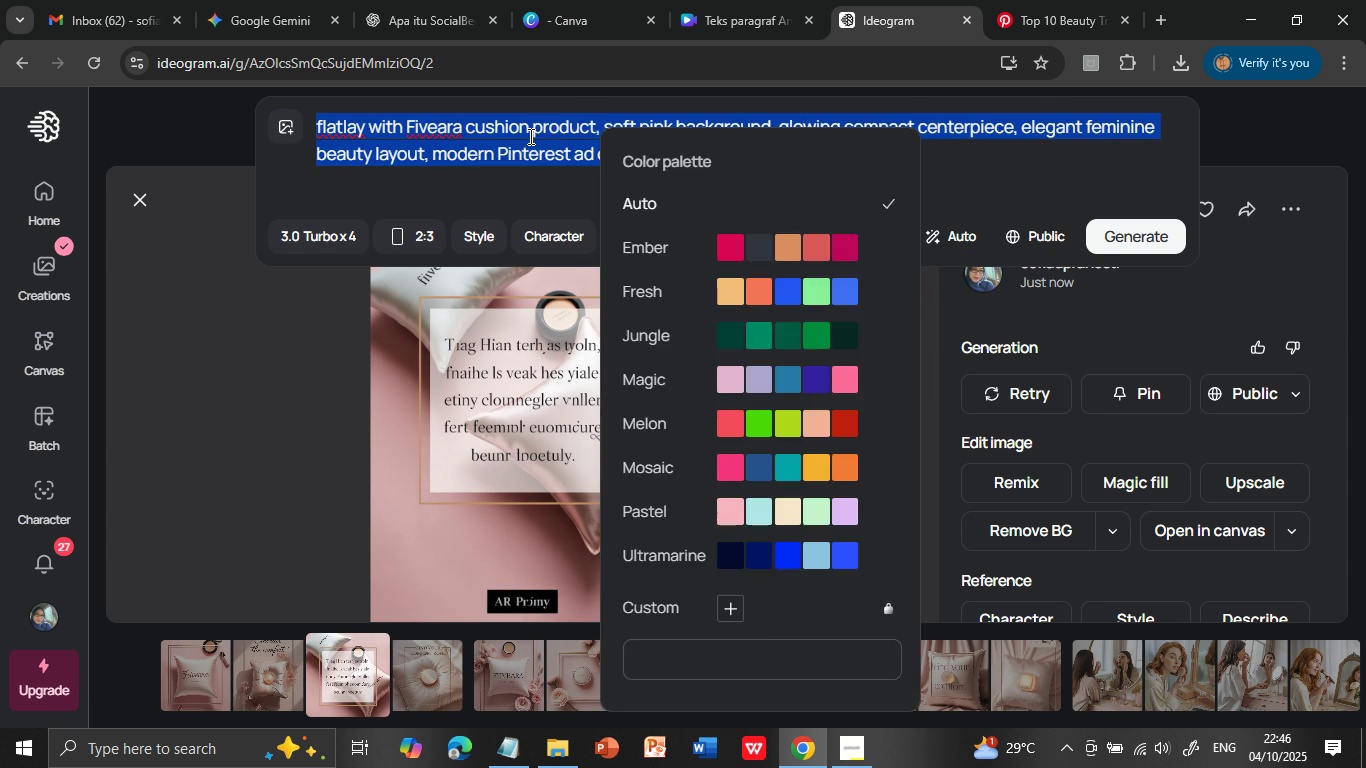 
left_click([529, 136])
 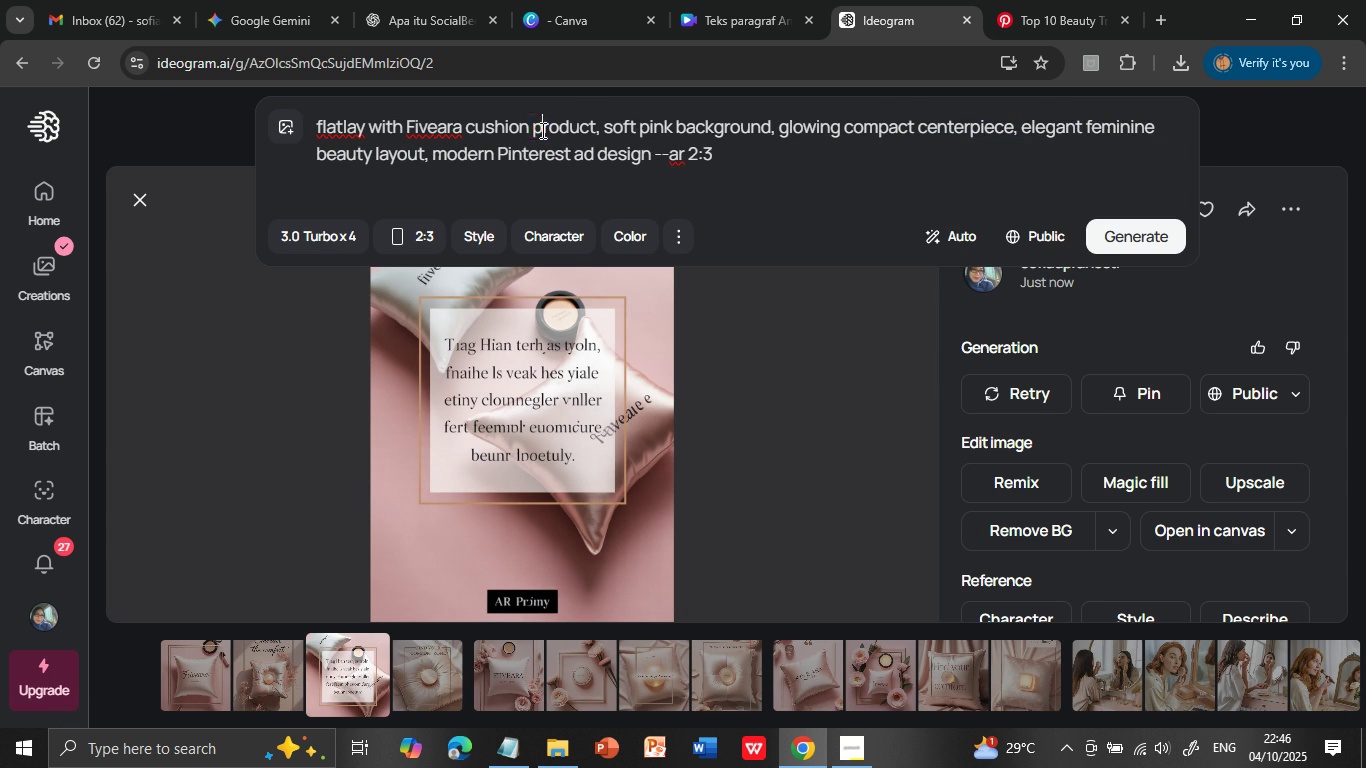 
double_click([541, 130])
 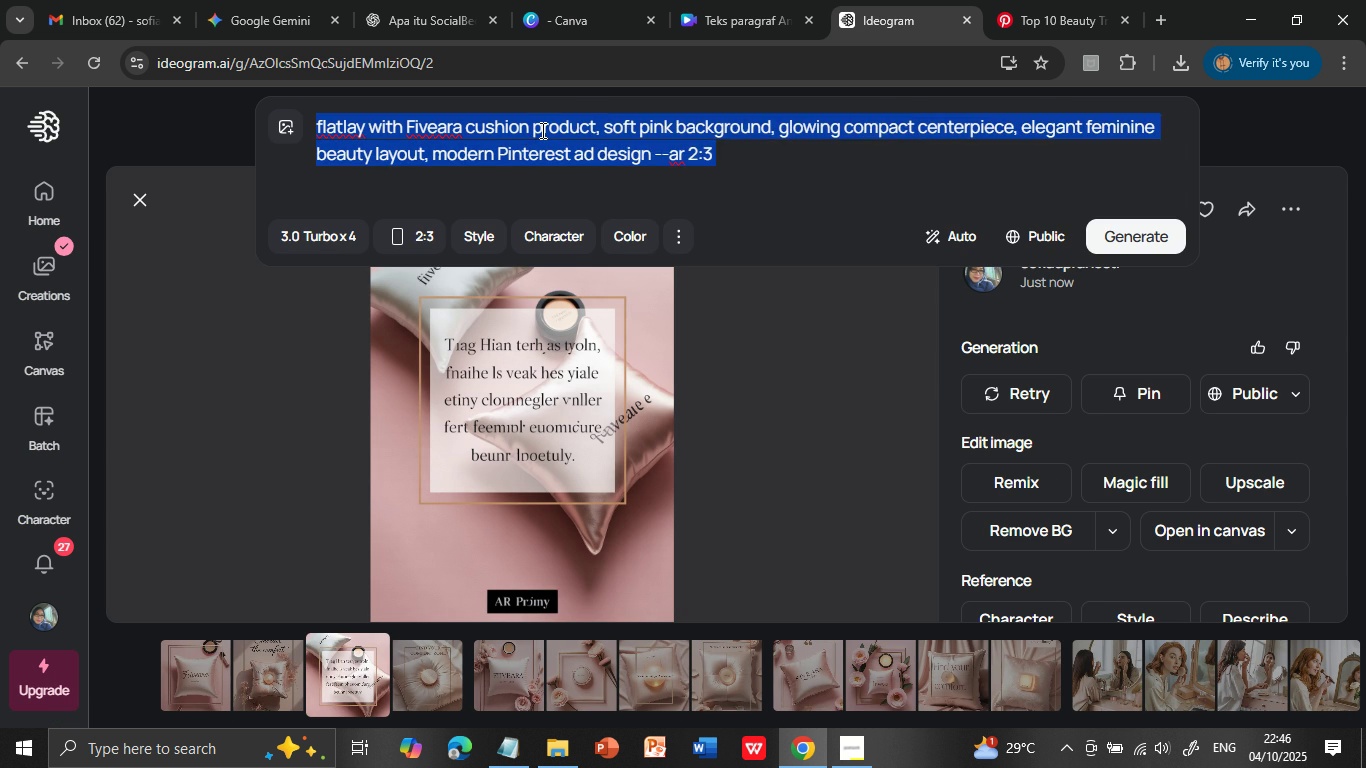 
triple_click([541, 130])